 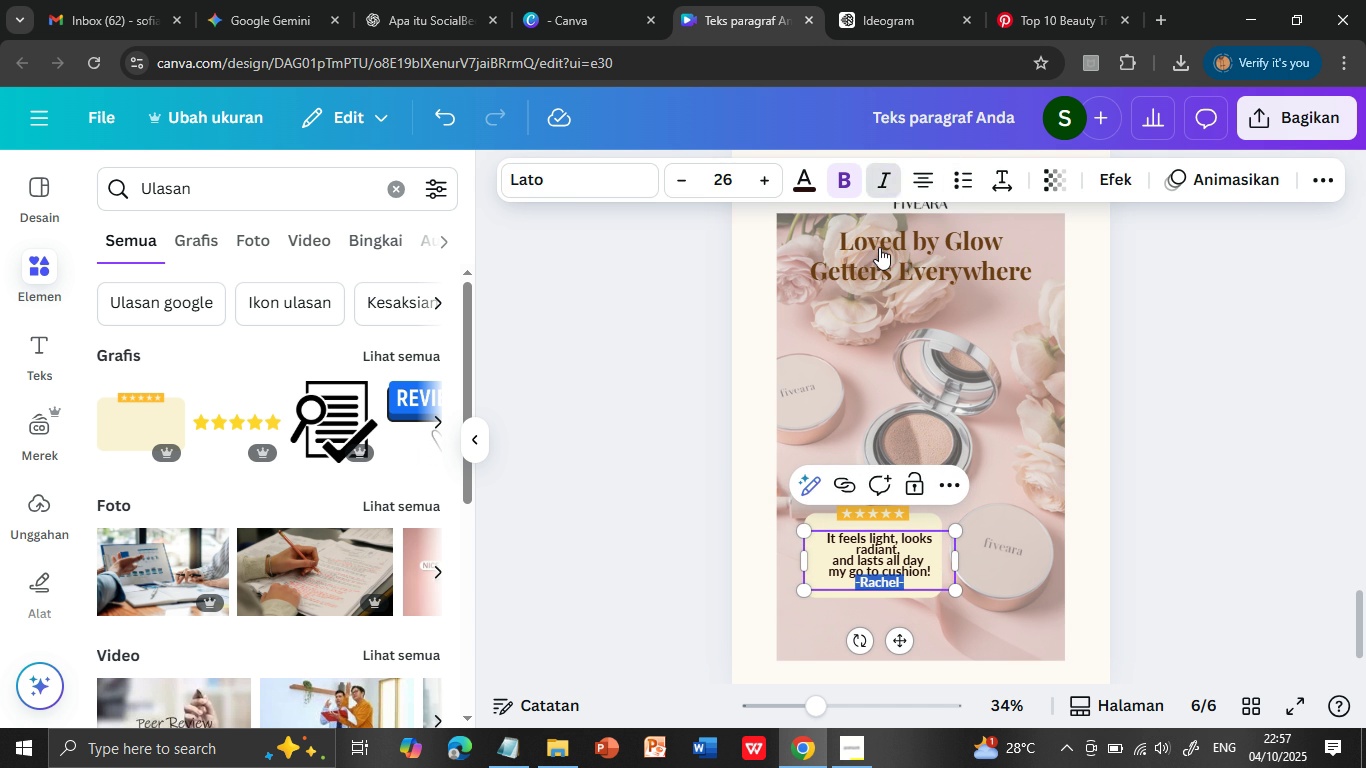 
left_click([1028, 528])
 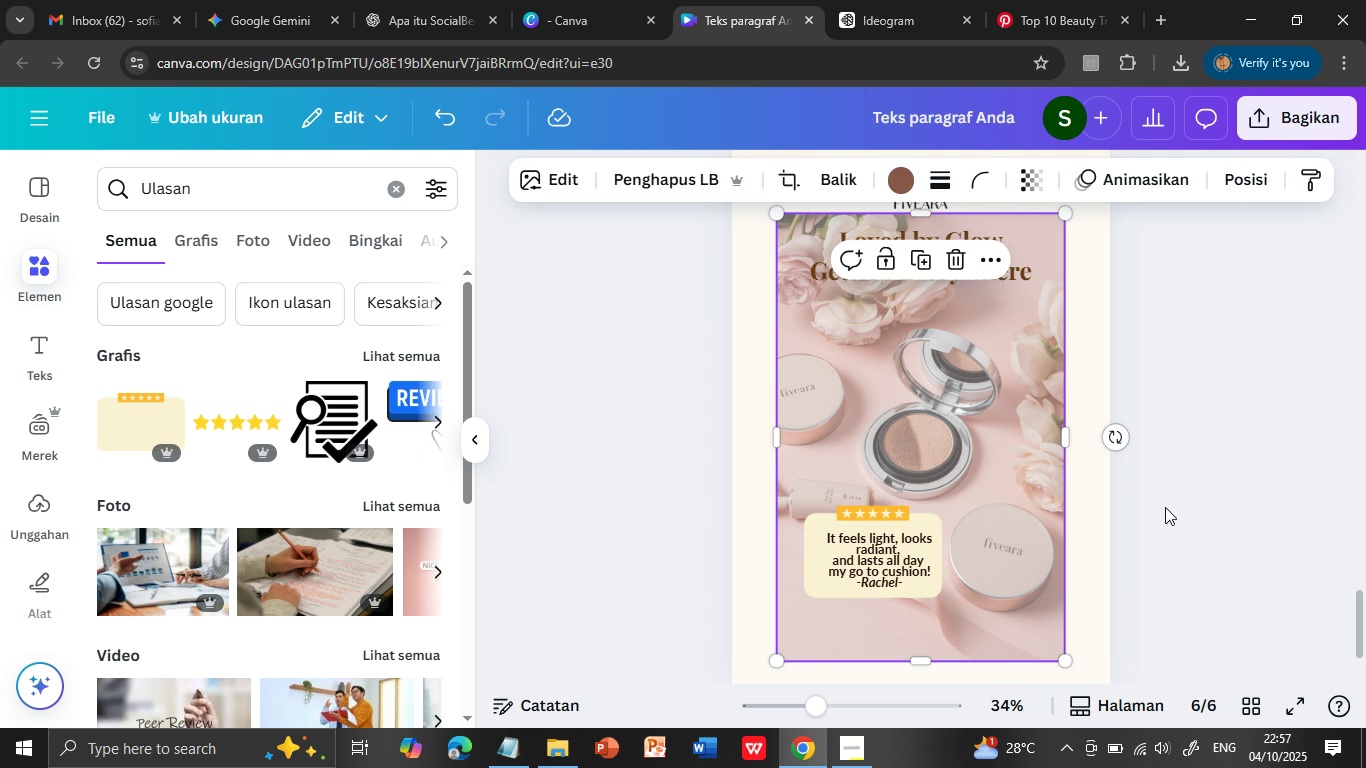 
left_click([1165, 507])
 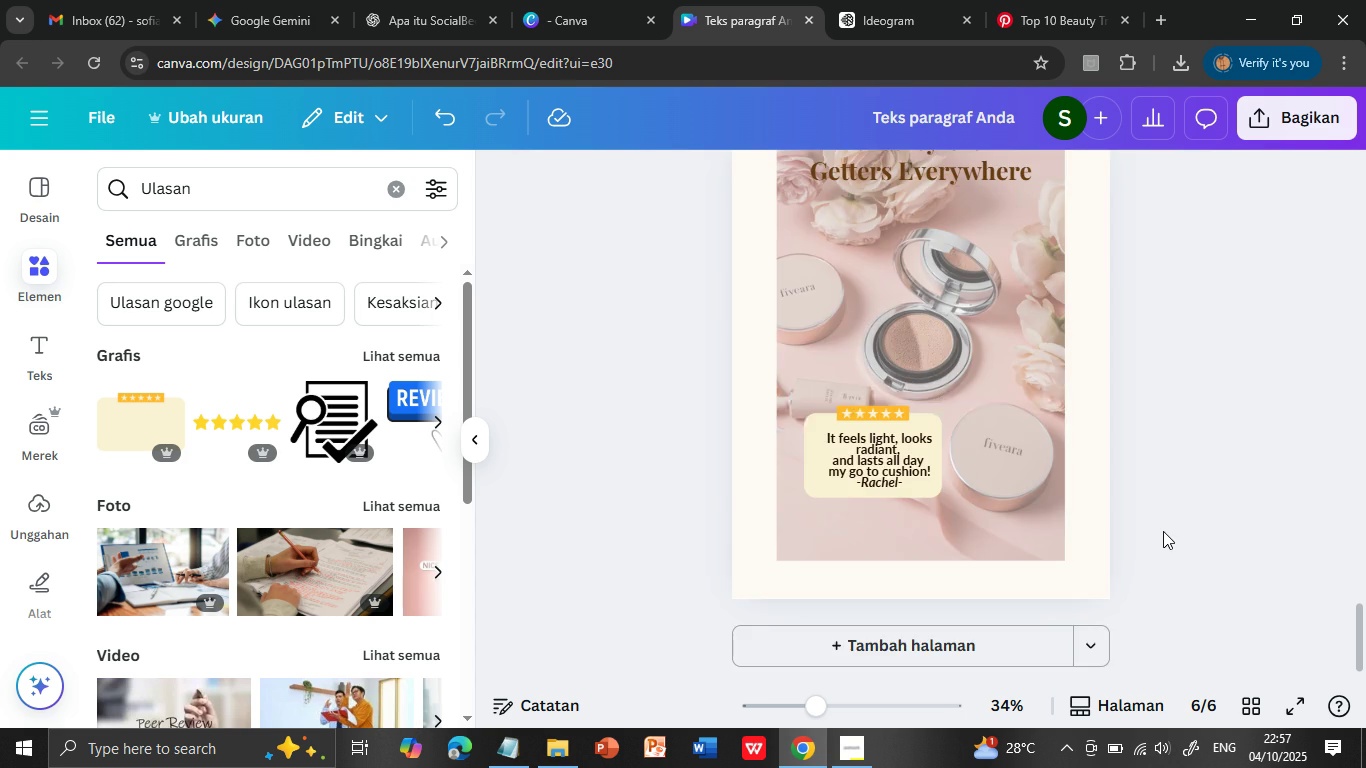 
scroll: coordinate [1163, 531], scroll_direction: down, amount: 1.0
 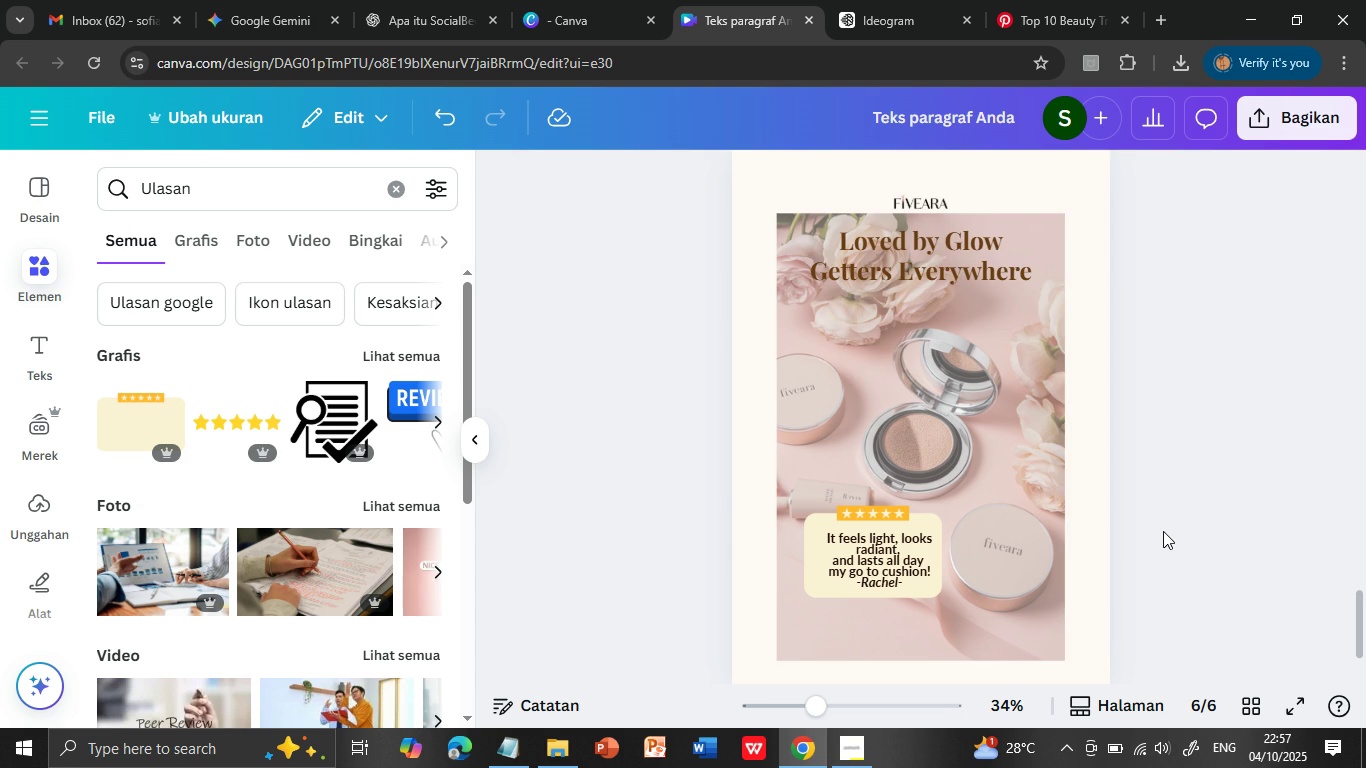 
scroll: coordinate [1163, 531], scroll_direction: up, amount: 1.0